 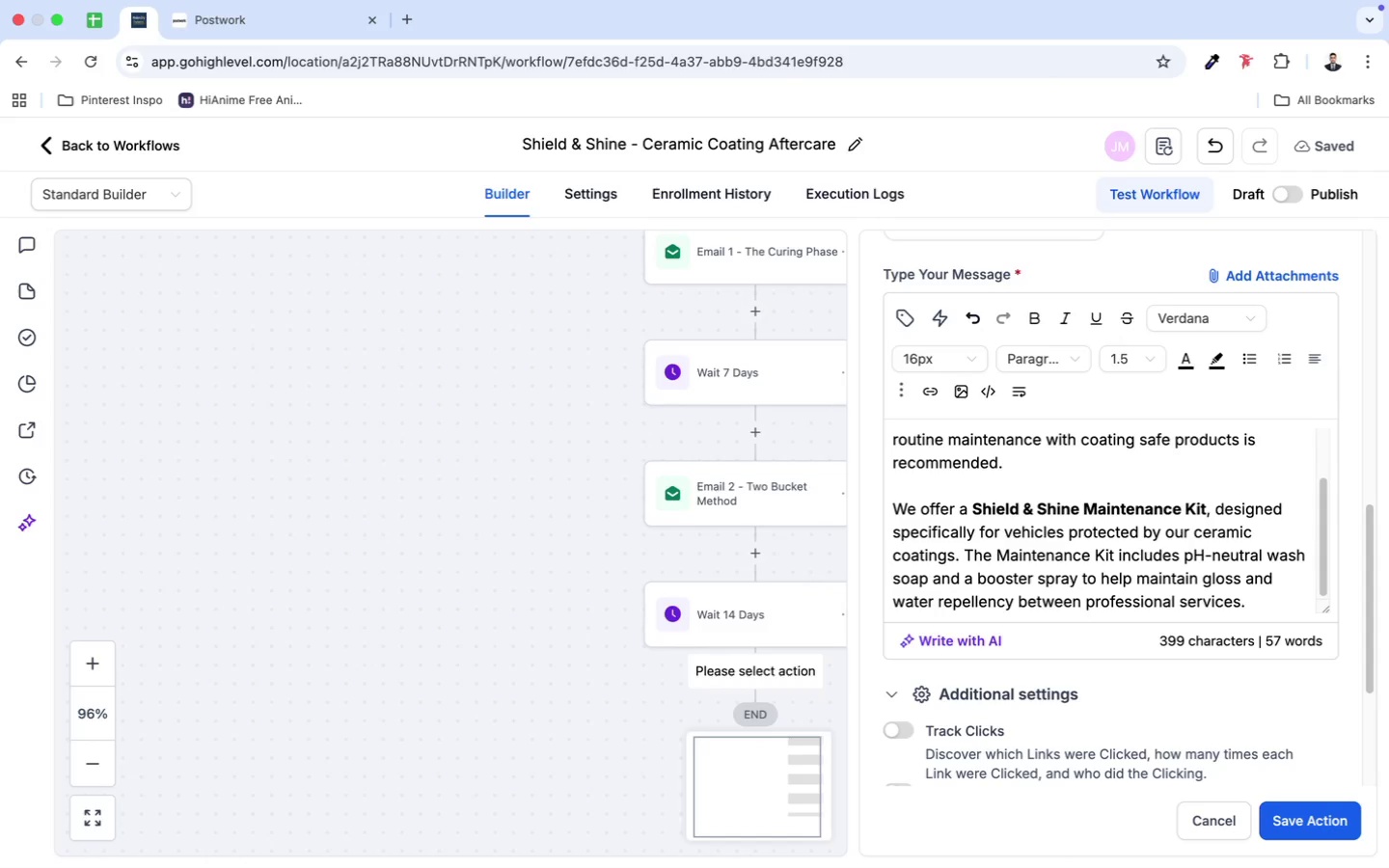 
key(Shift+Enter)
 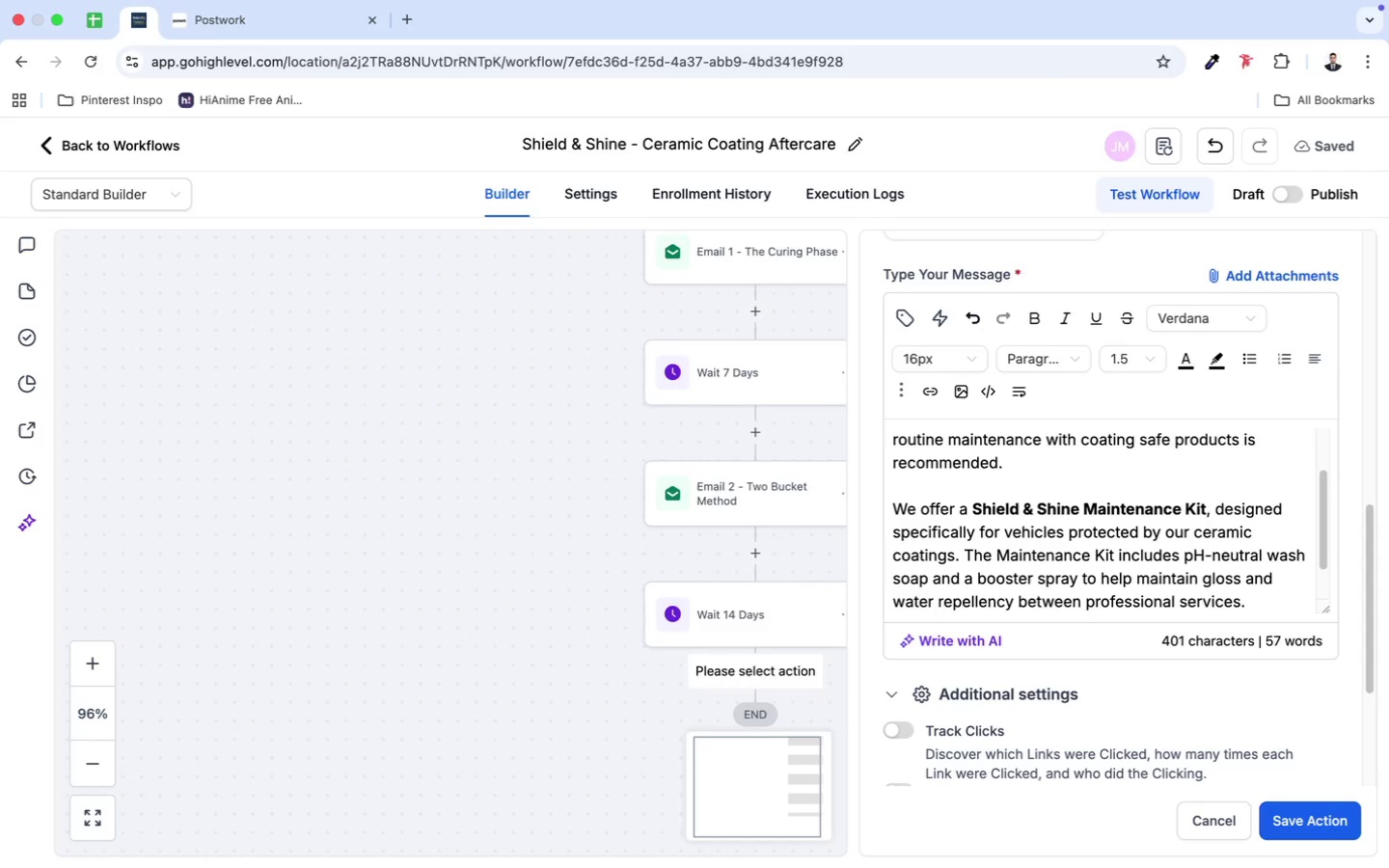 
key(Shift+Enter)
 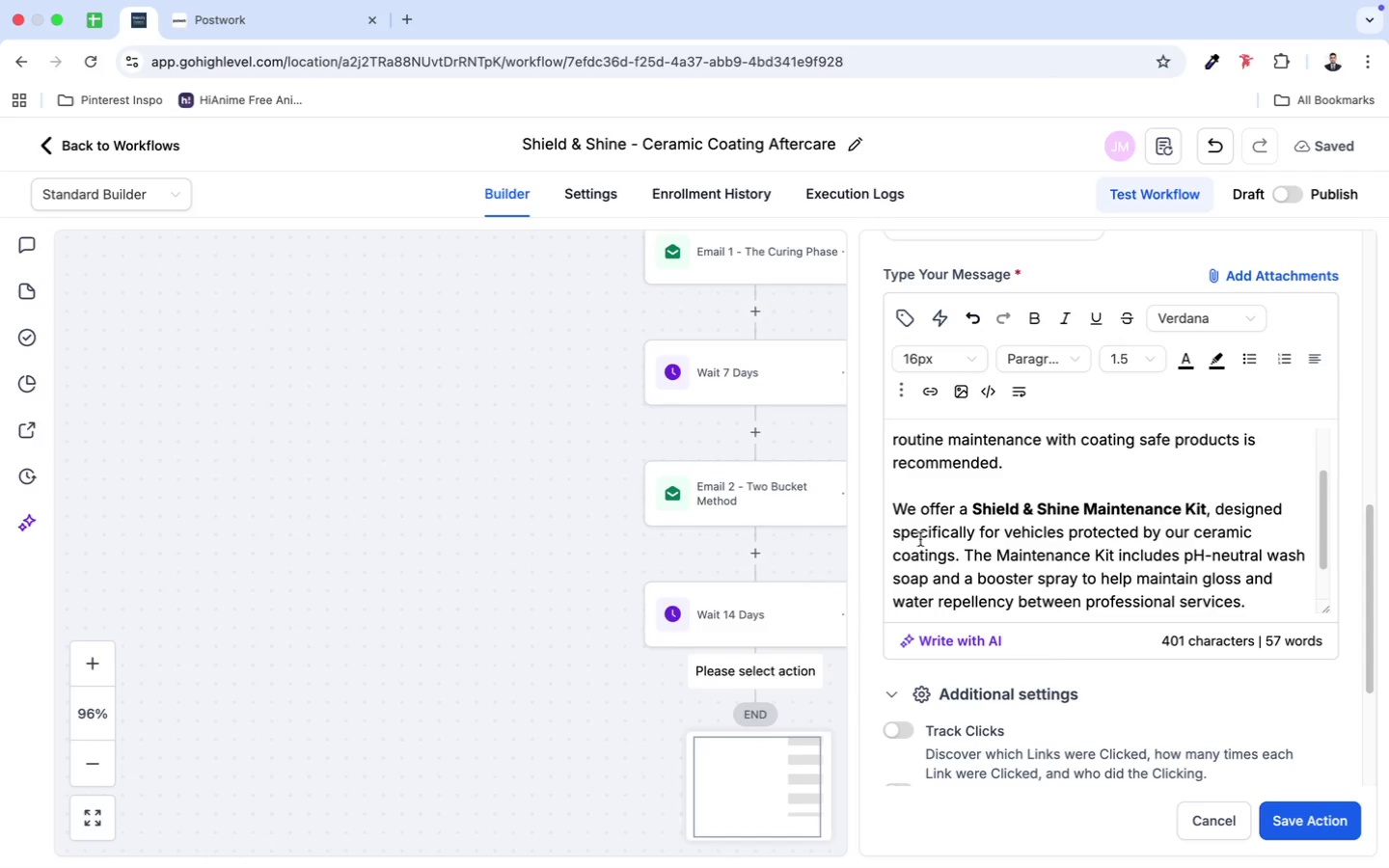 
scroll: coordinate [1023, 497], scroll_direction: down, amount: 8.0
 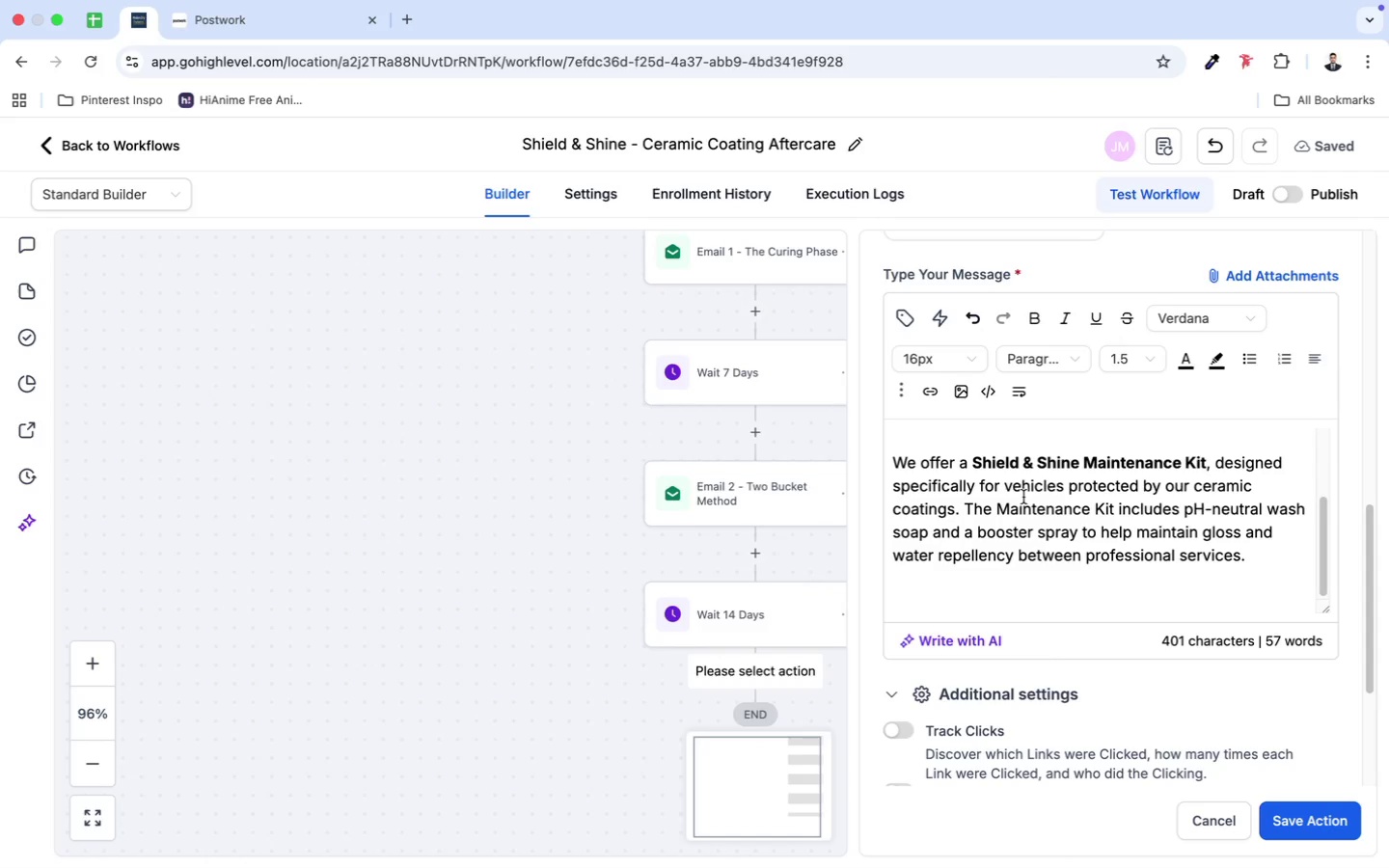 
key(K)
 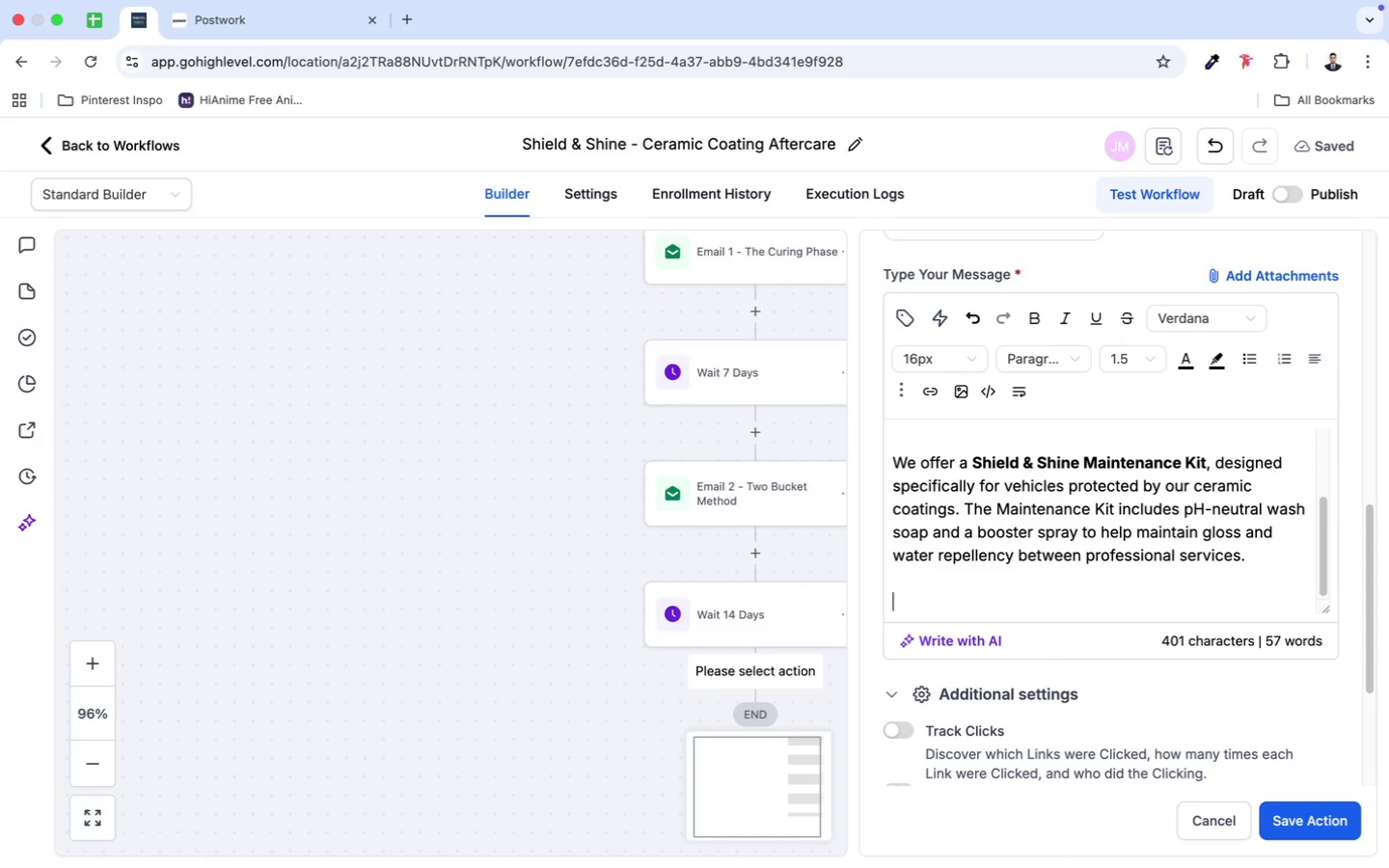 
key(Backspace)
 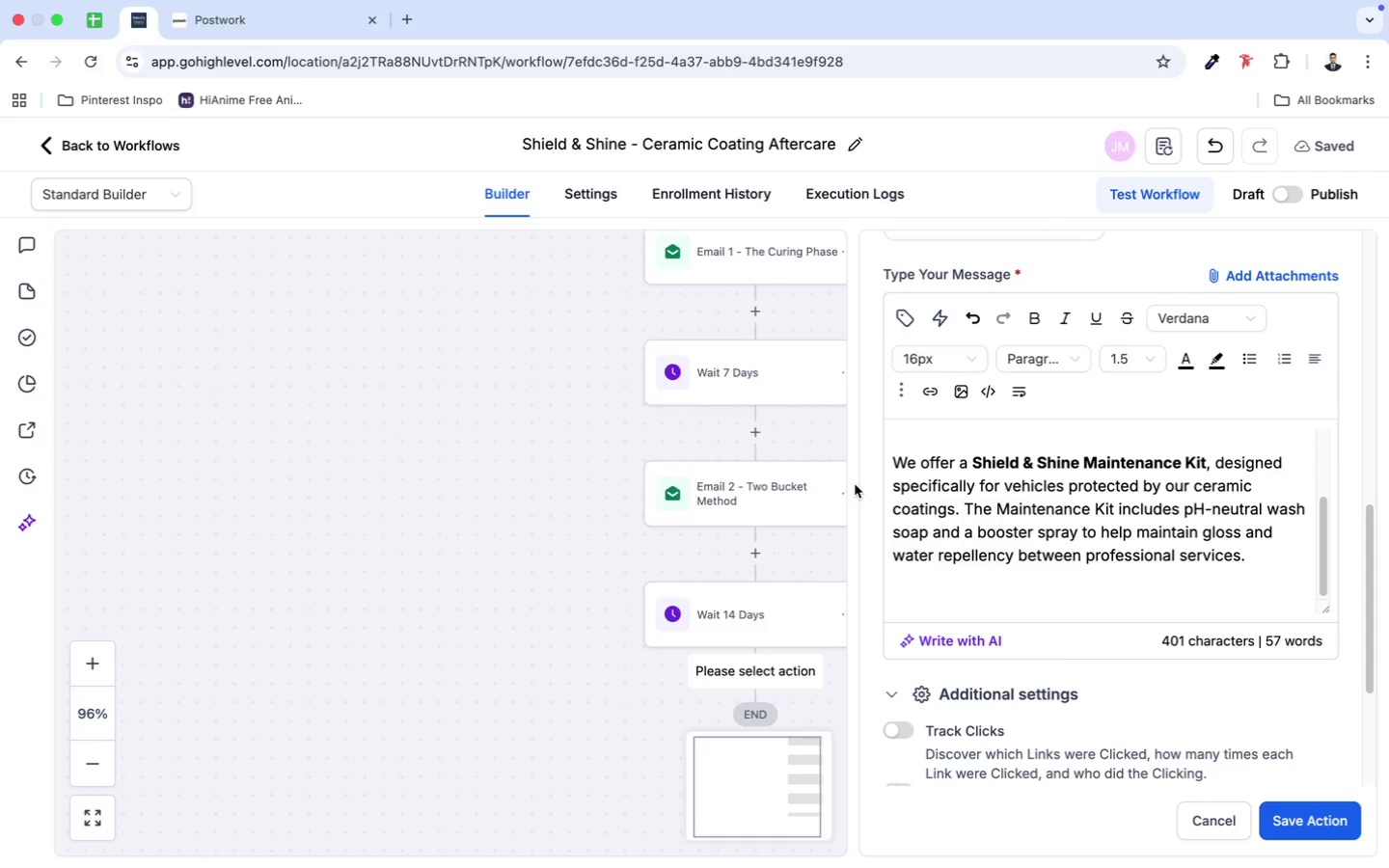 
wait(21.99)
 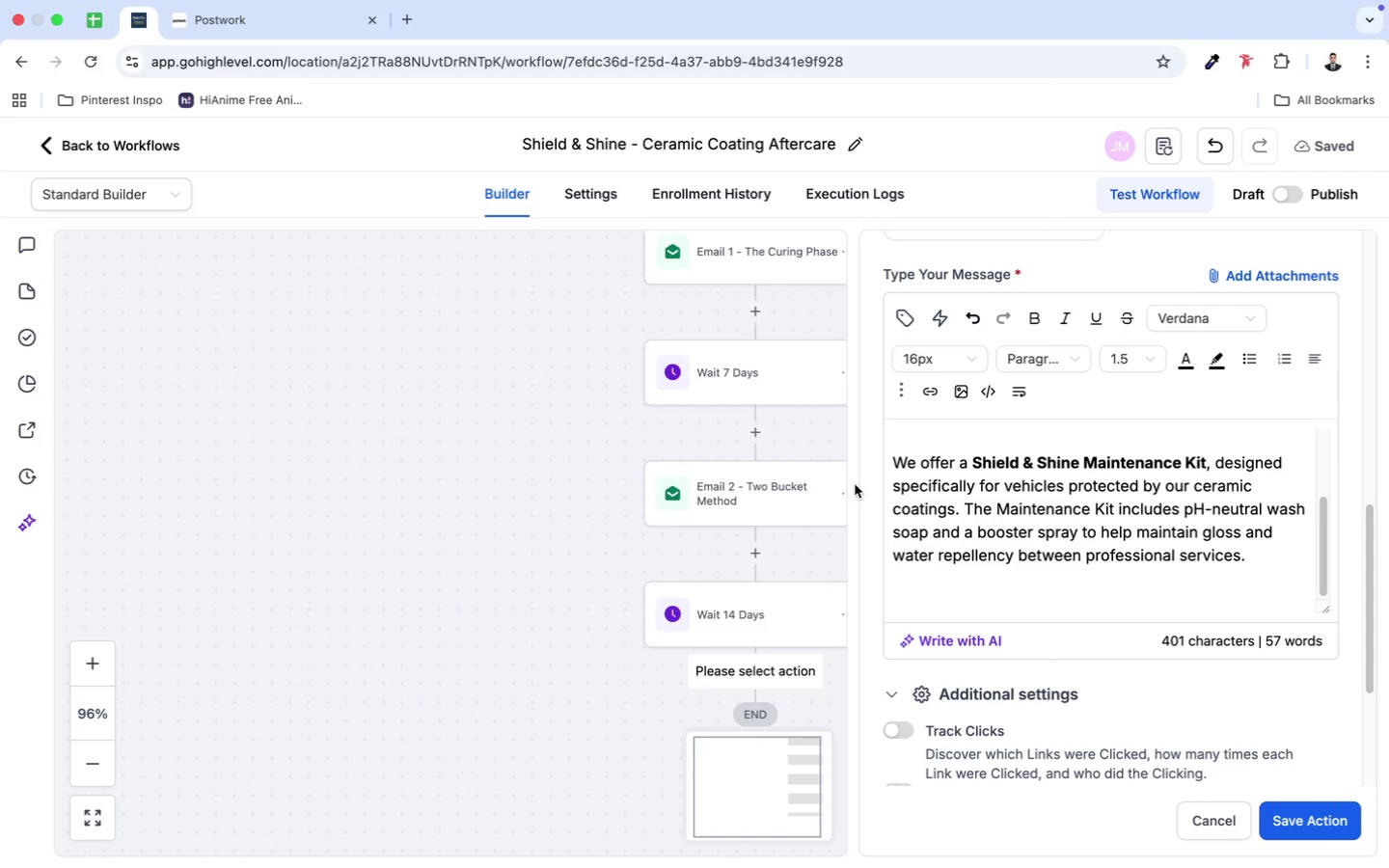 
type(Used reguatrl)
key(Backspace)
key(Backspace)
key(Backspace)
key(Backspace)
type(larly )
key(Backspace)
type(m)
key(Backspace)
key(Backspace)
type(y, these products can help:)
 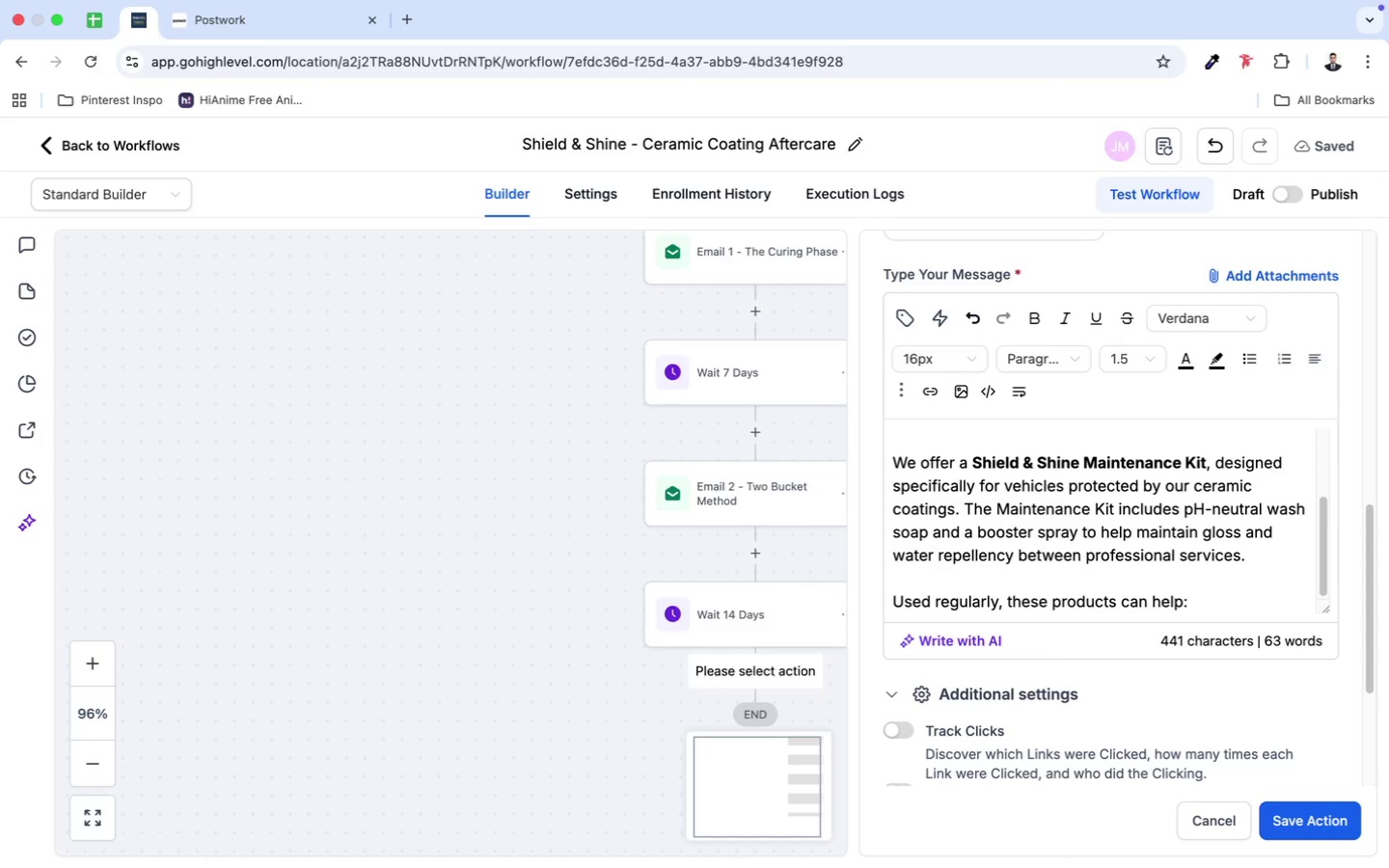 
key(Enter)
 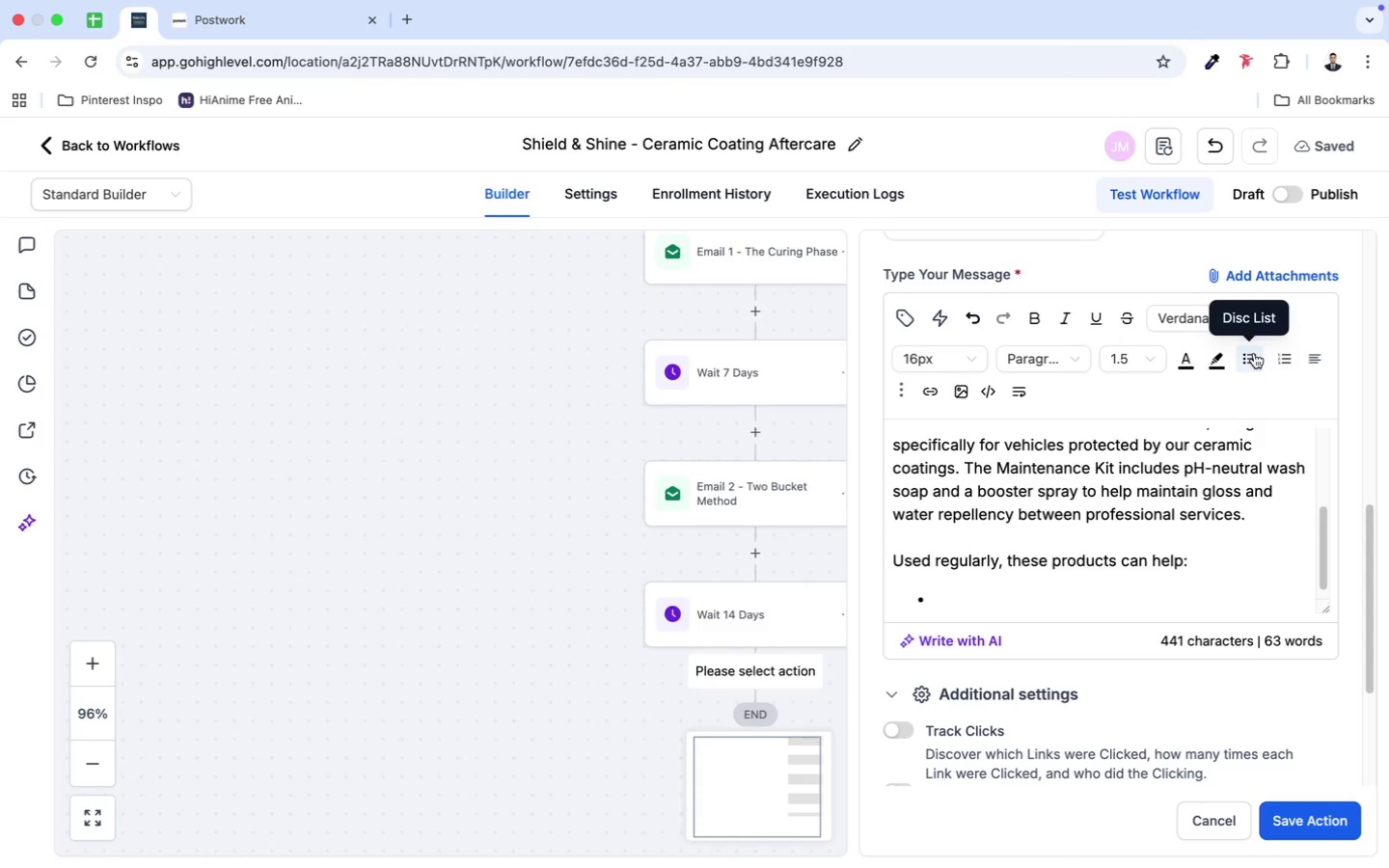 
type(Maintain hydrophobic performance)
 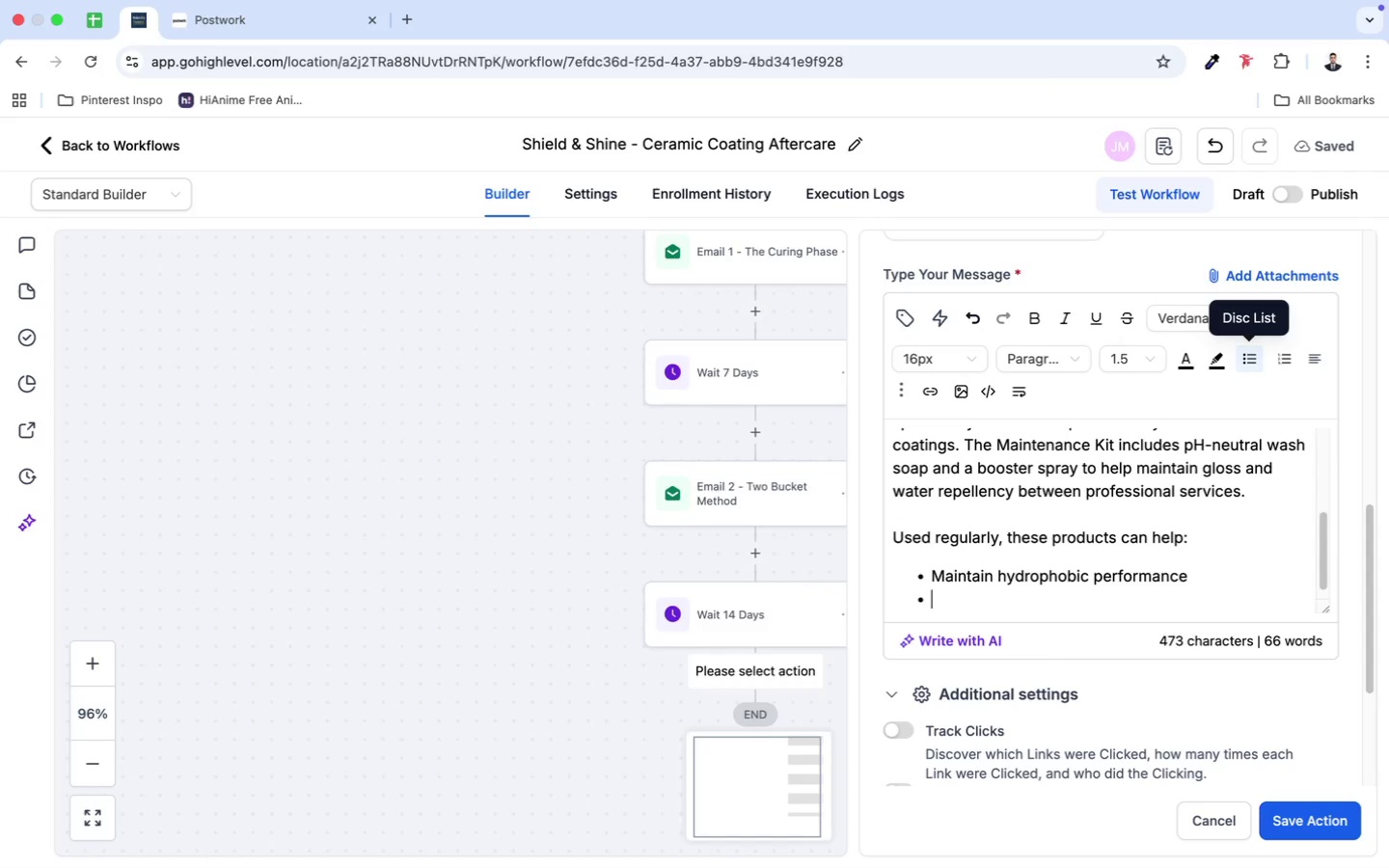 
key(Enter)
 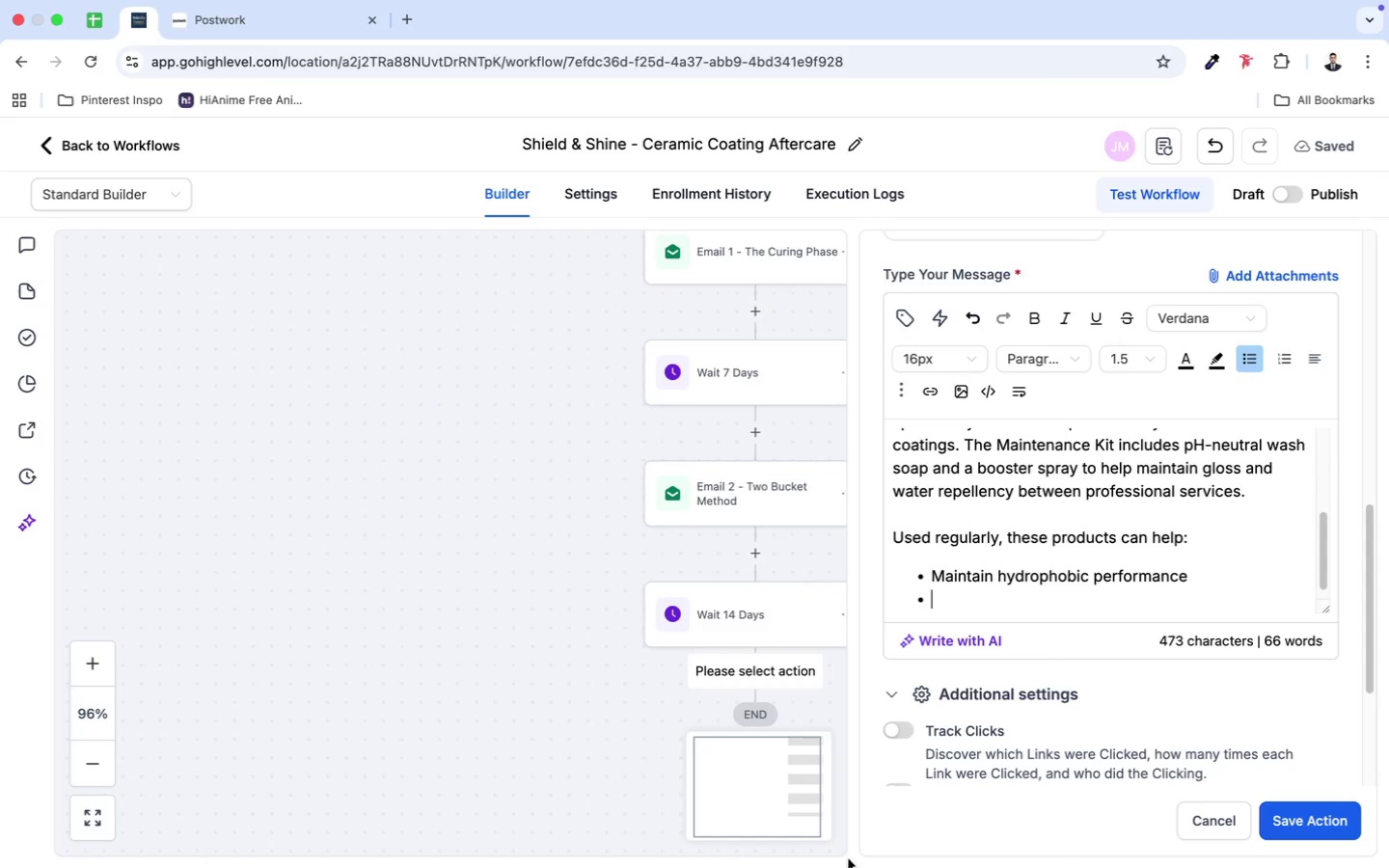 
mouse_move([788, 829])